 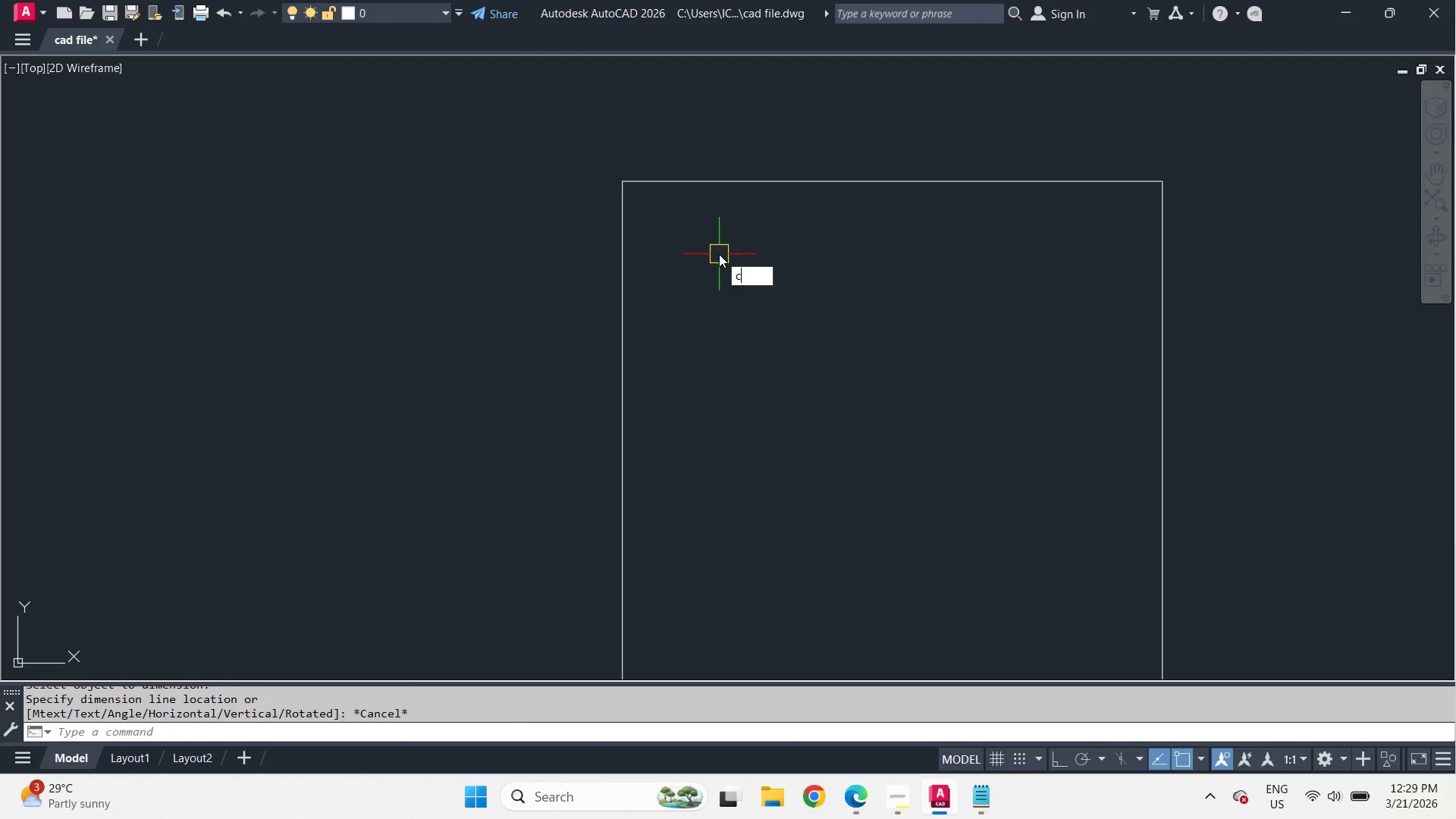 
key(Space)
 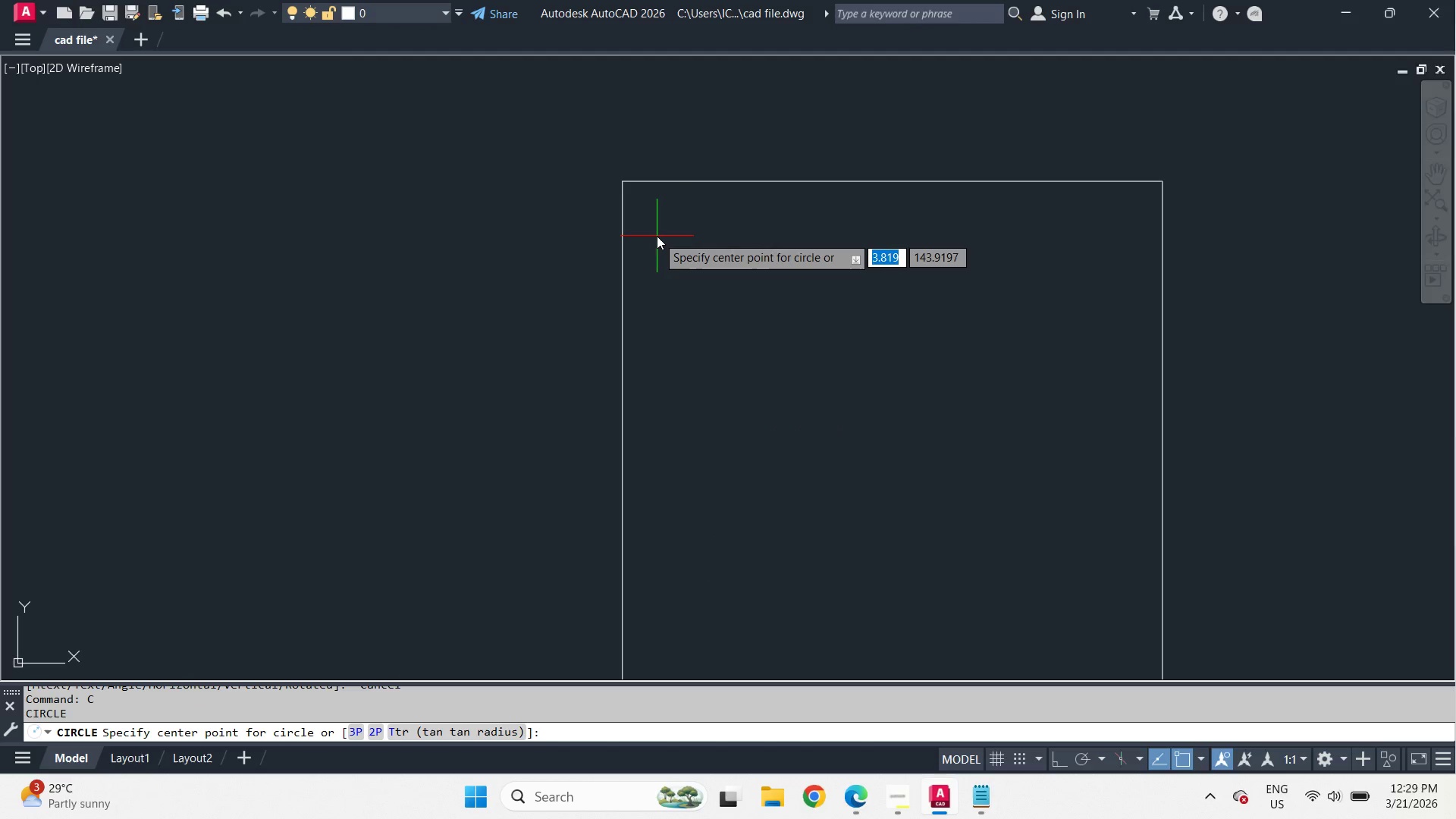 
scroll: coordinate [719, 254], scroll_direction: up, amount: 3.0
 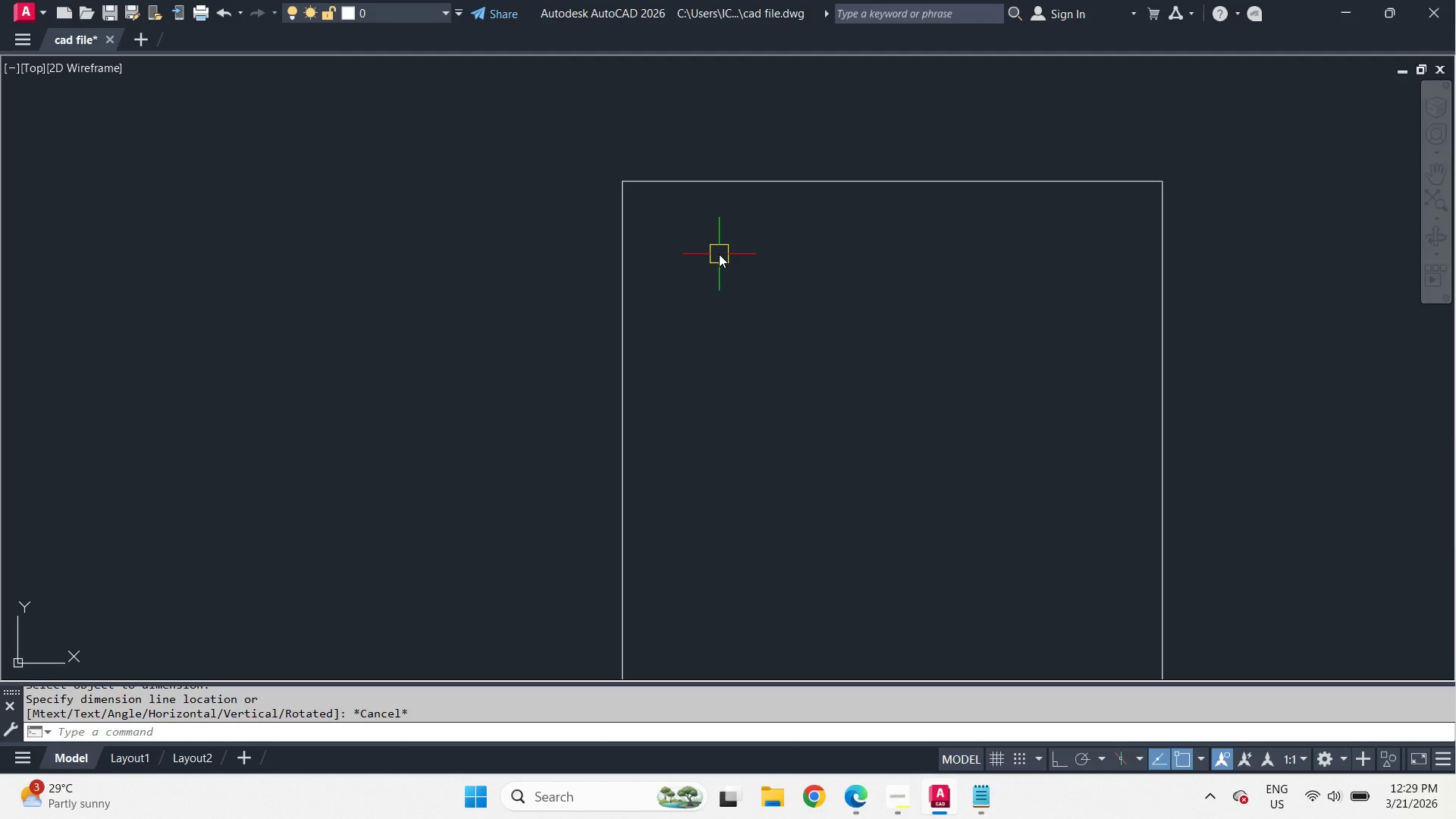 
key(Escape)
 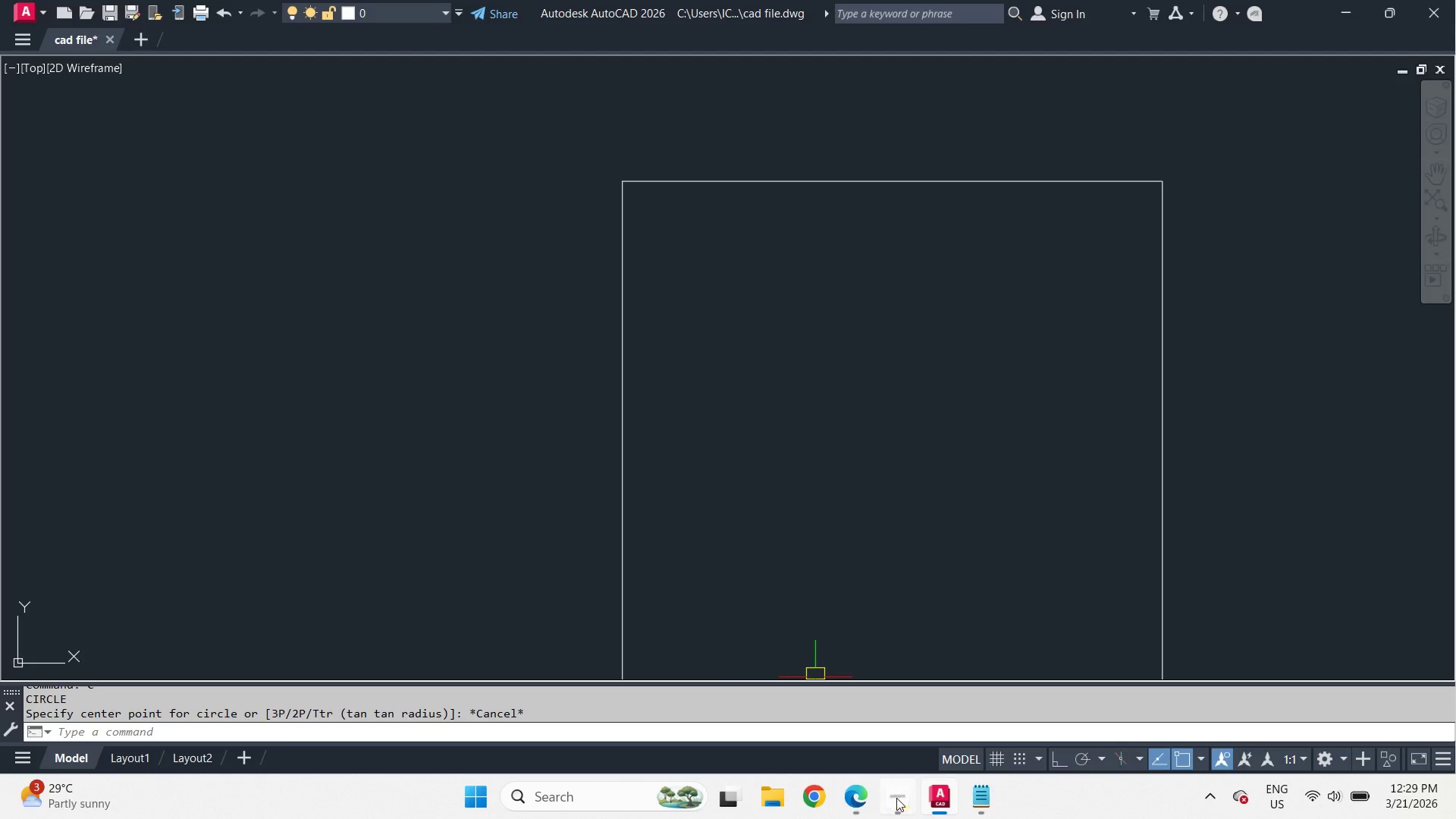 
left_click([855, 803])
 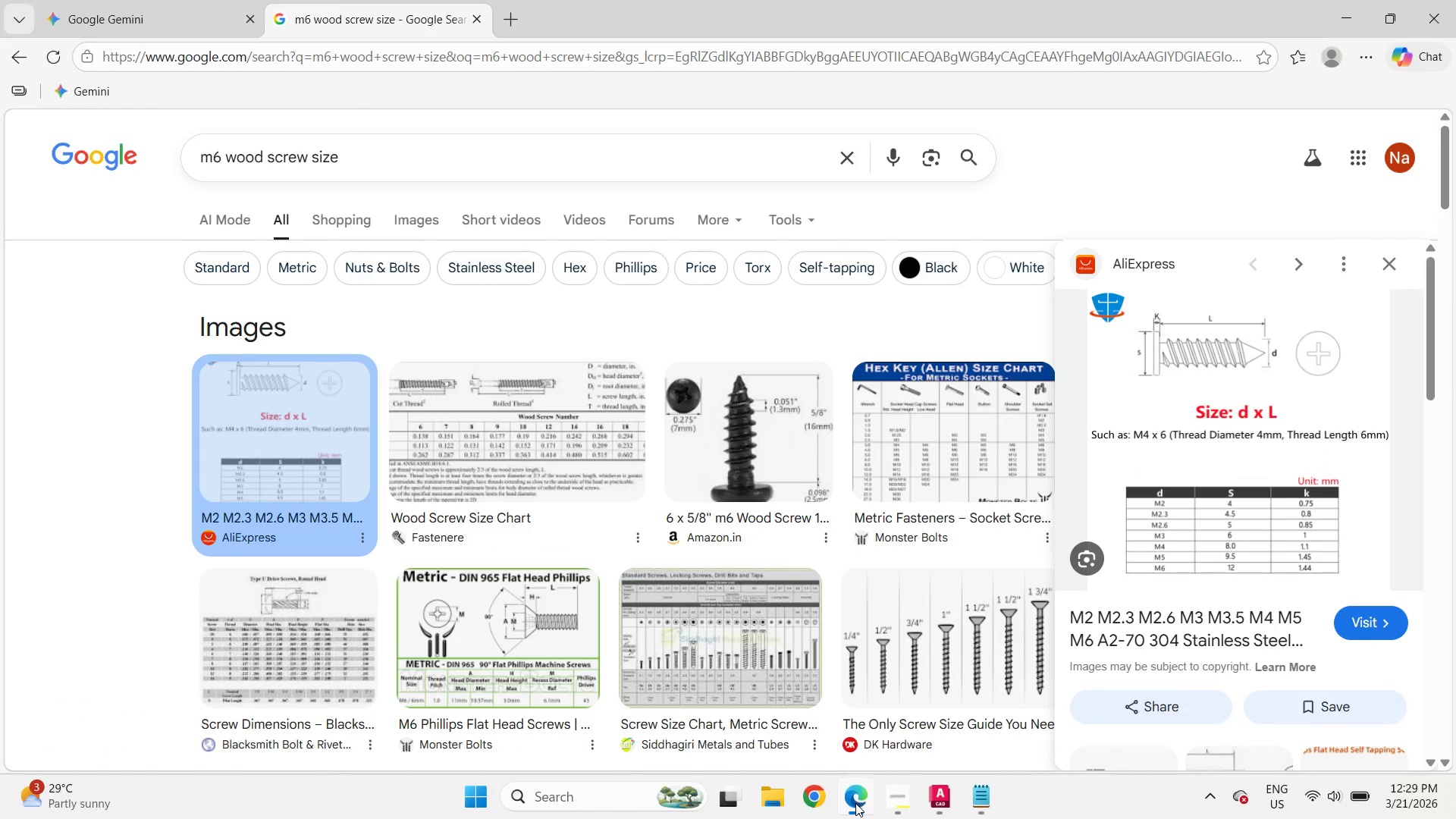 
left_click([855, 803])
 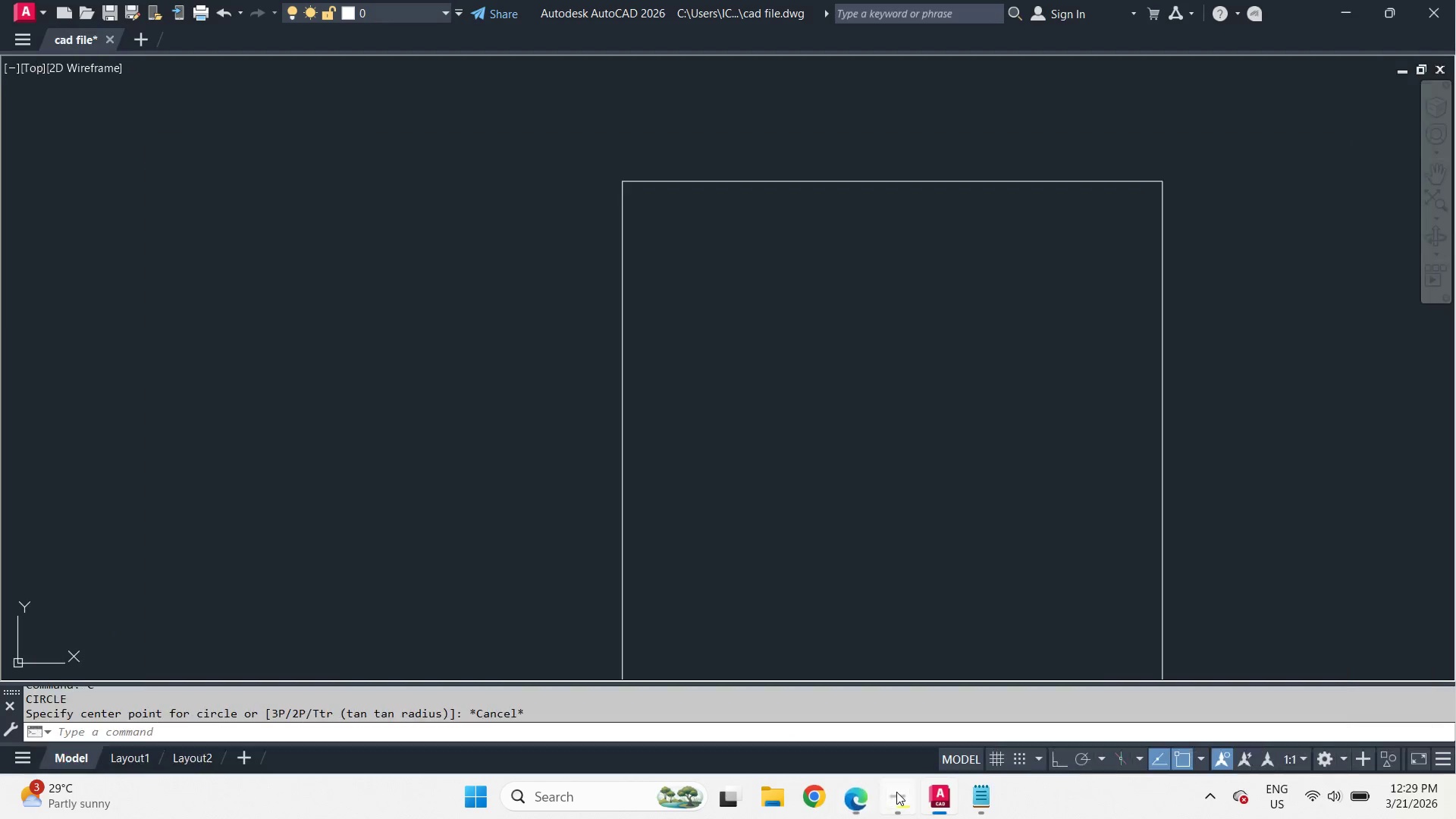 
left_click([897, 792])